 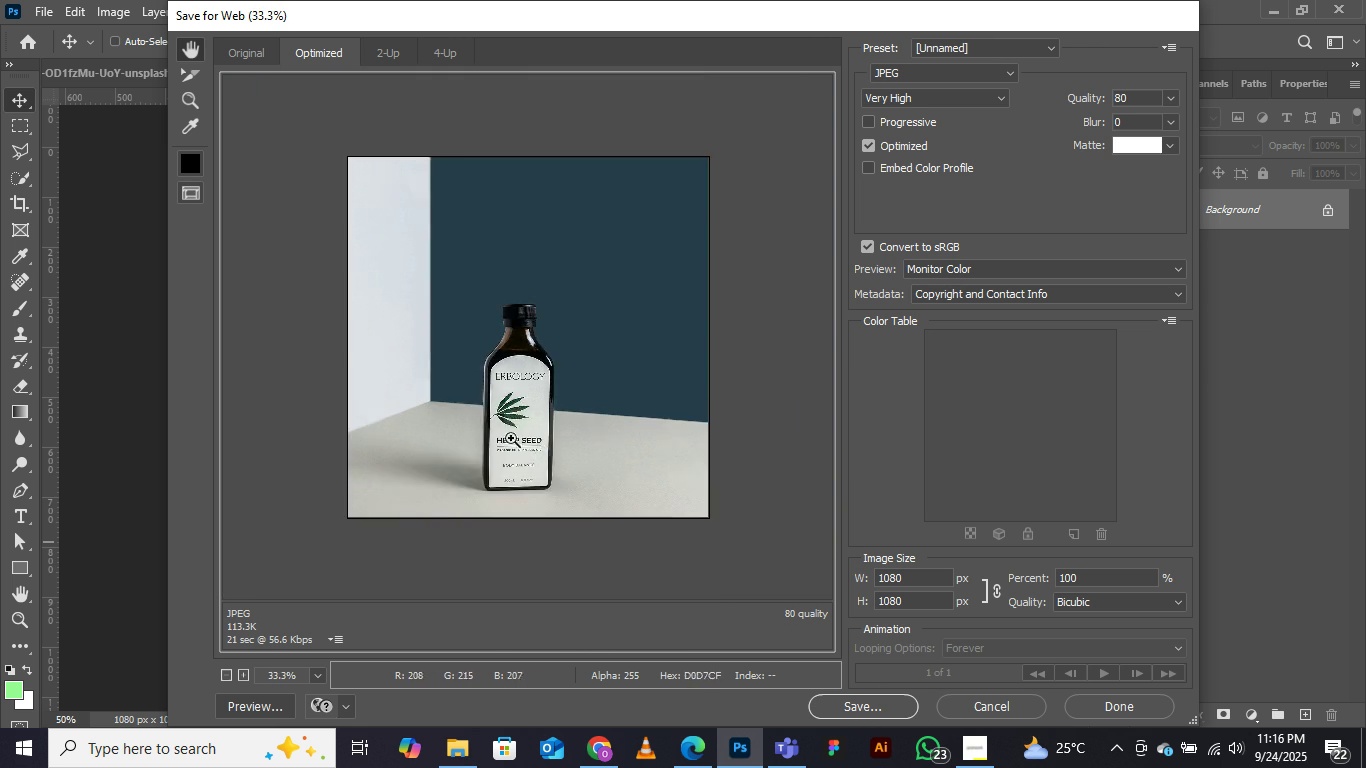 
key(Control+Minus)
 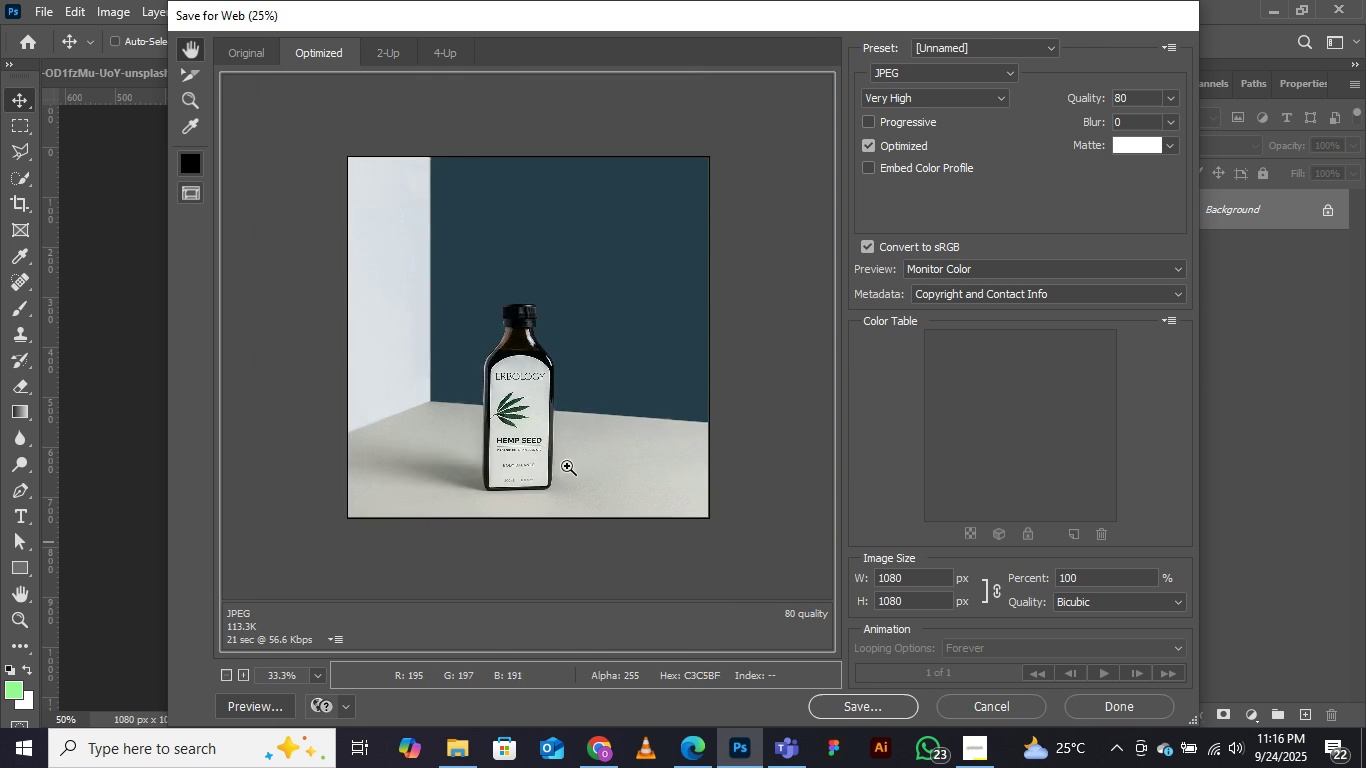 
key(Control+Minus)
 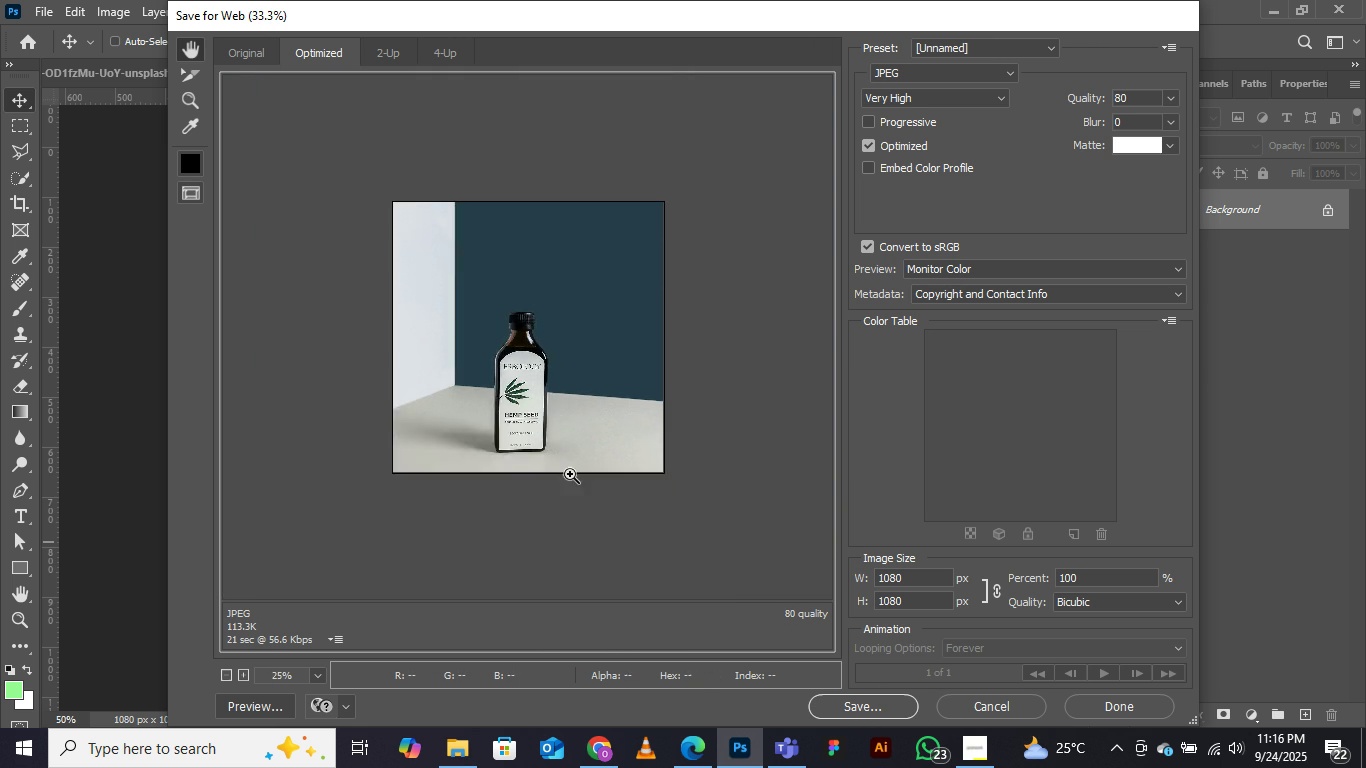 
key(Control+Equal)
 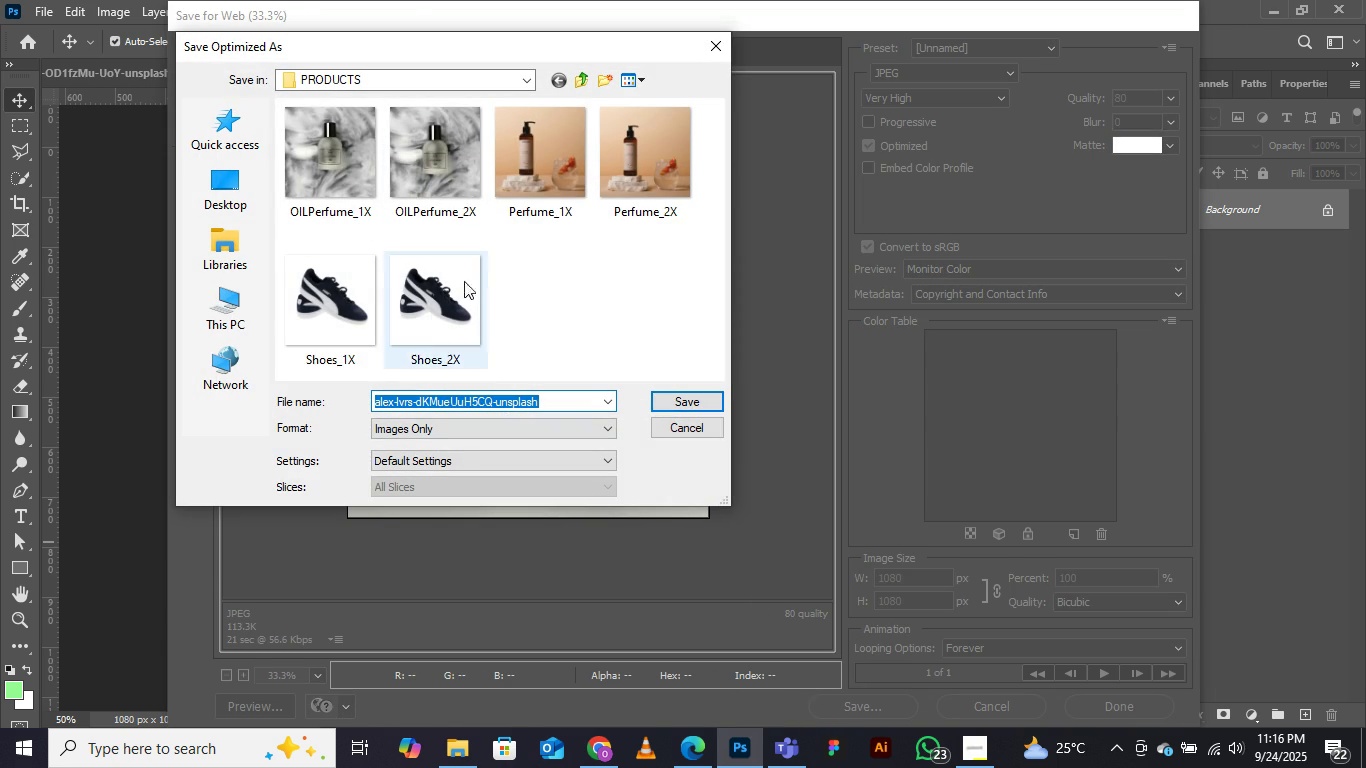 
left_click([336, 332])
 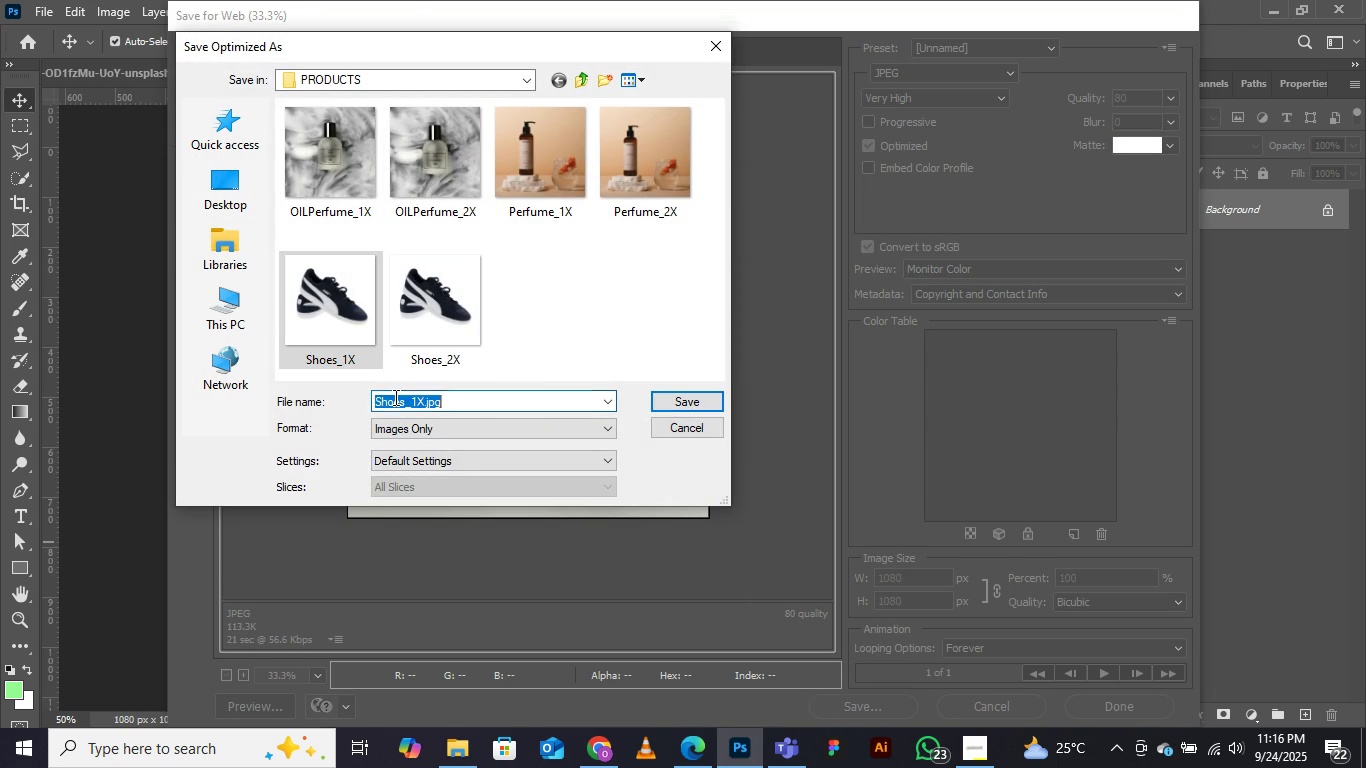 
double_click([393, 400])
 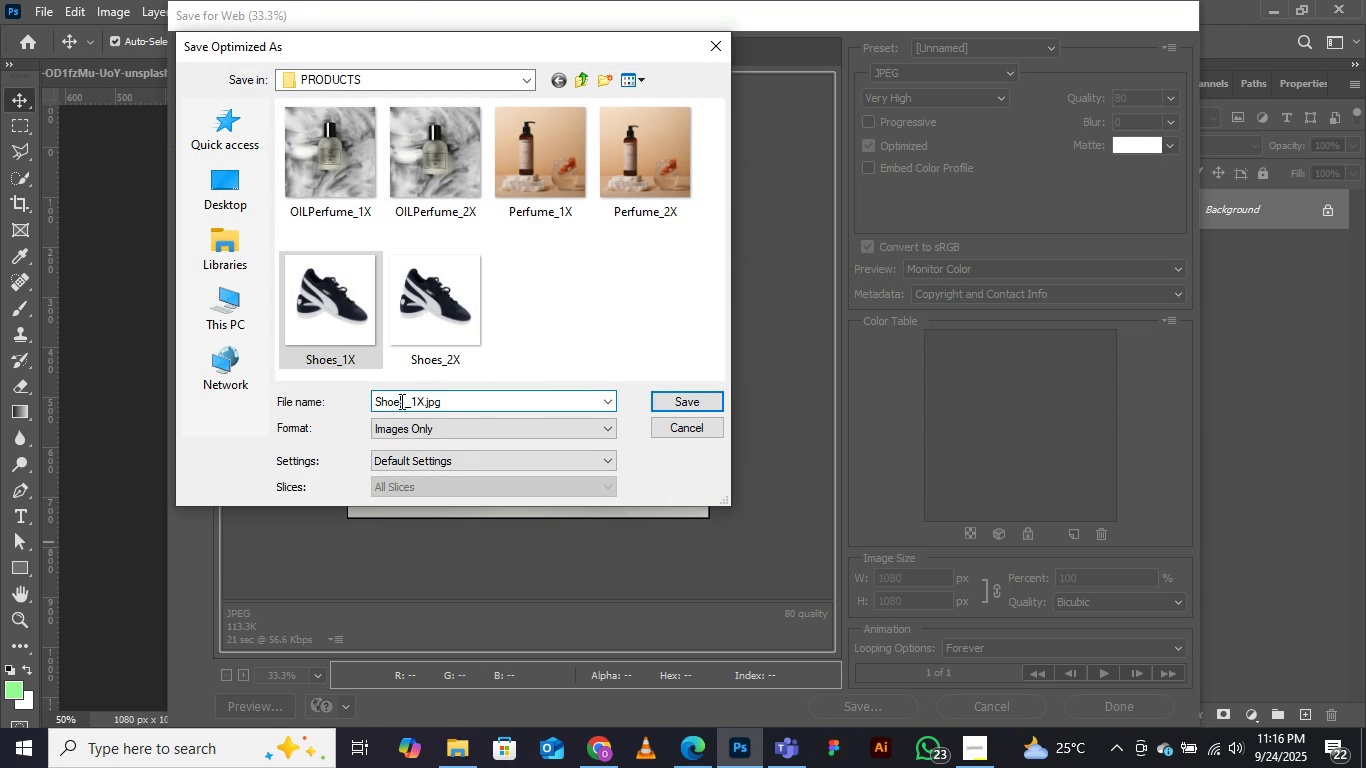 
left_click([400, 401])